 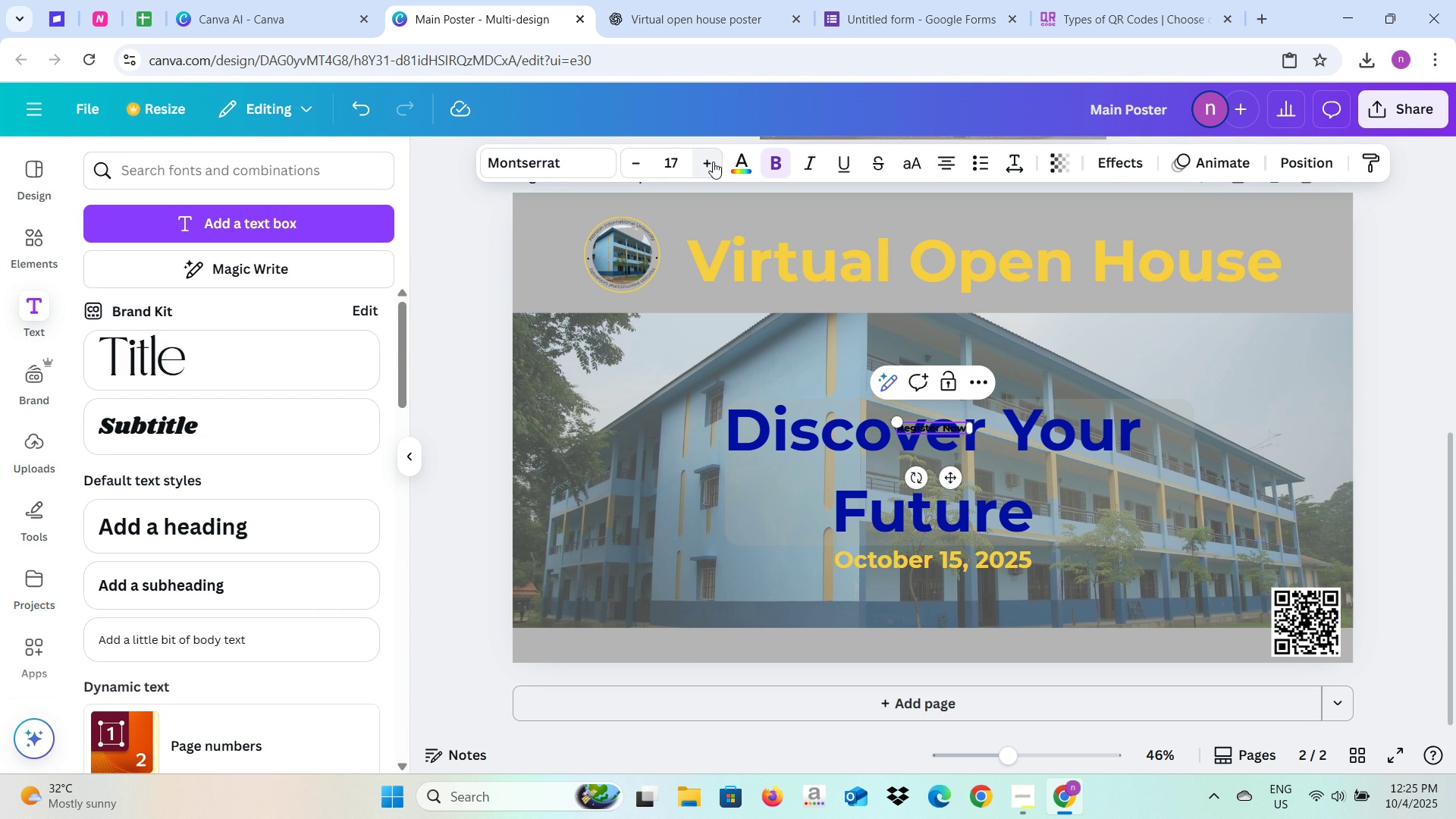 
triple_click([713, 162])
 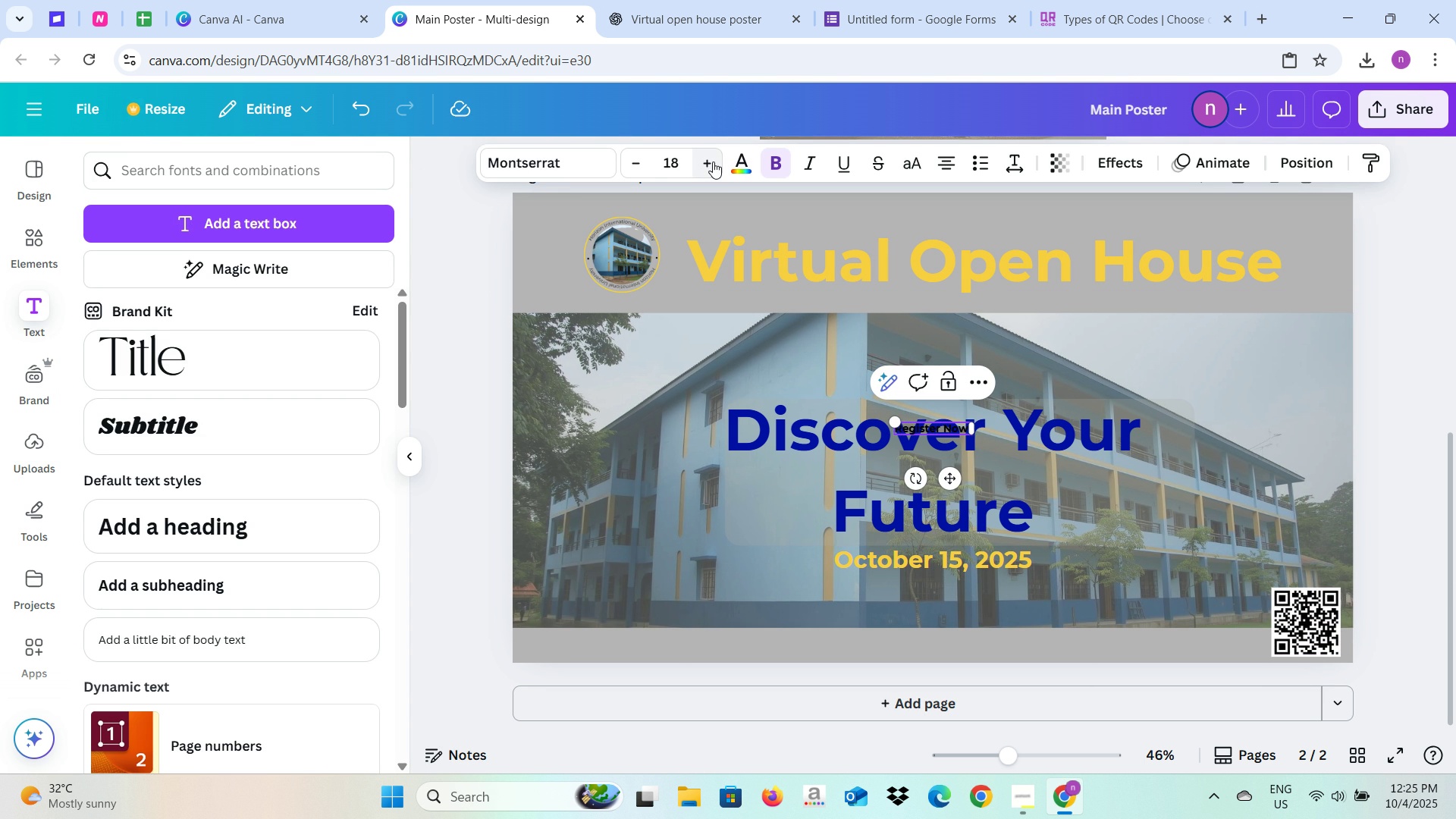 
triple_click([713, 162])
 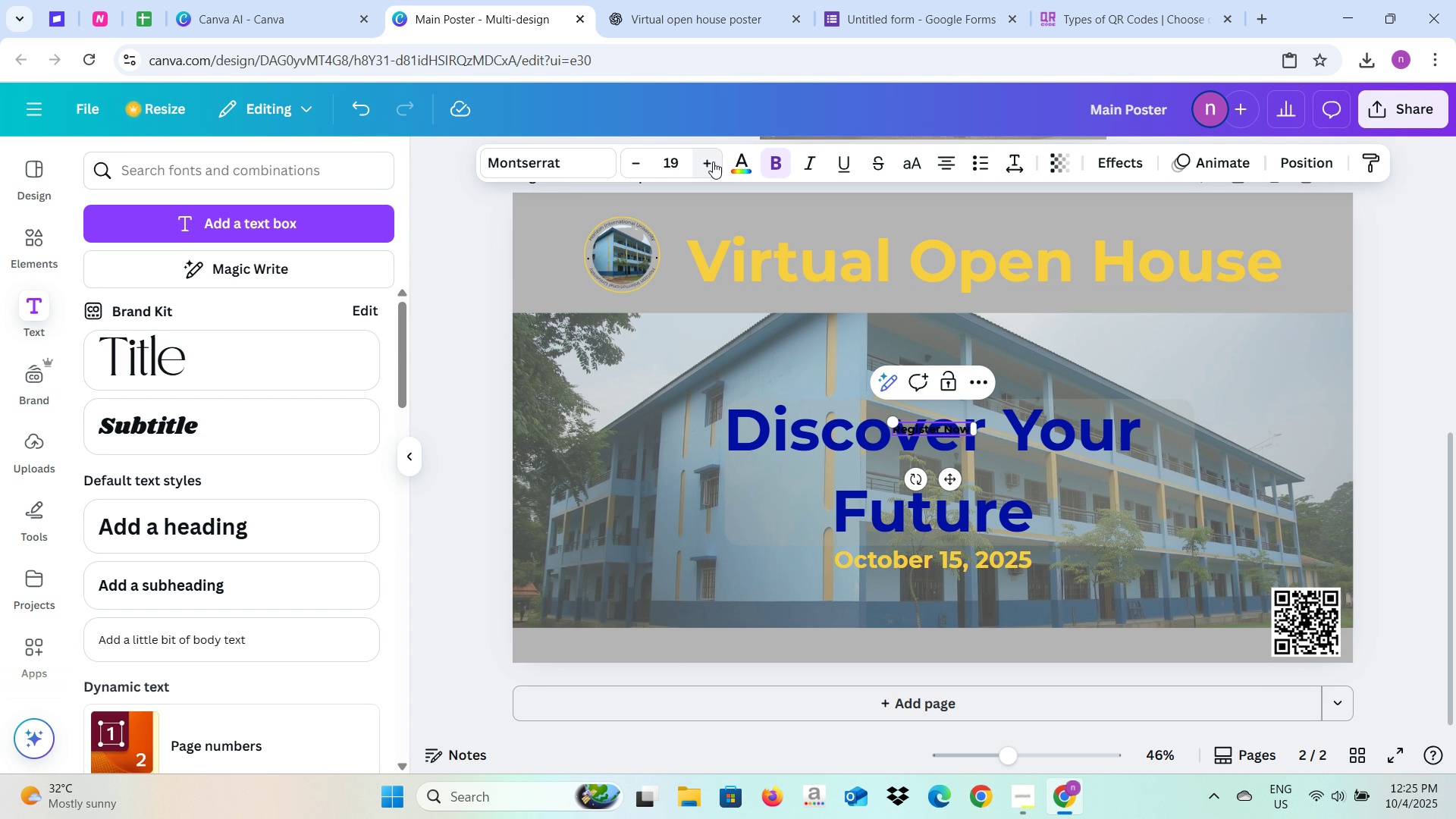 
triple_click([713, 162])
 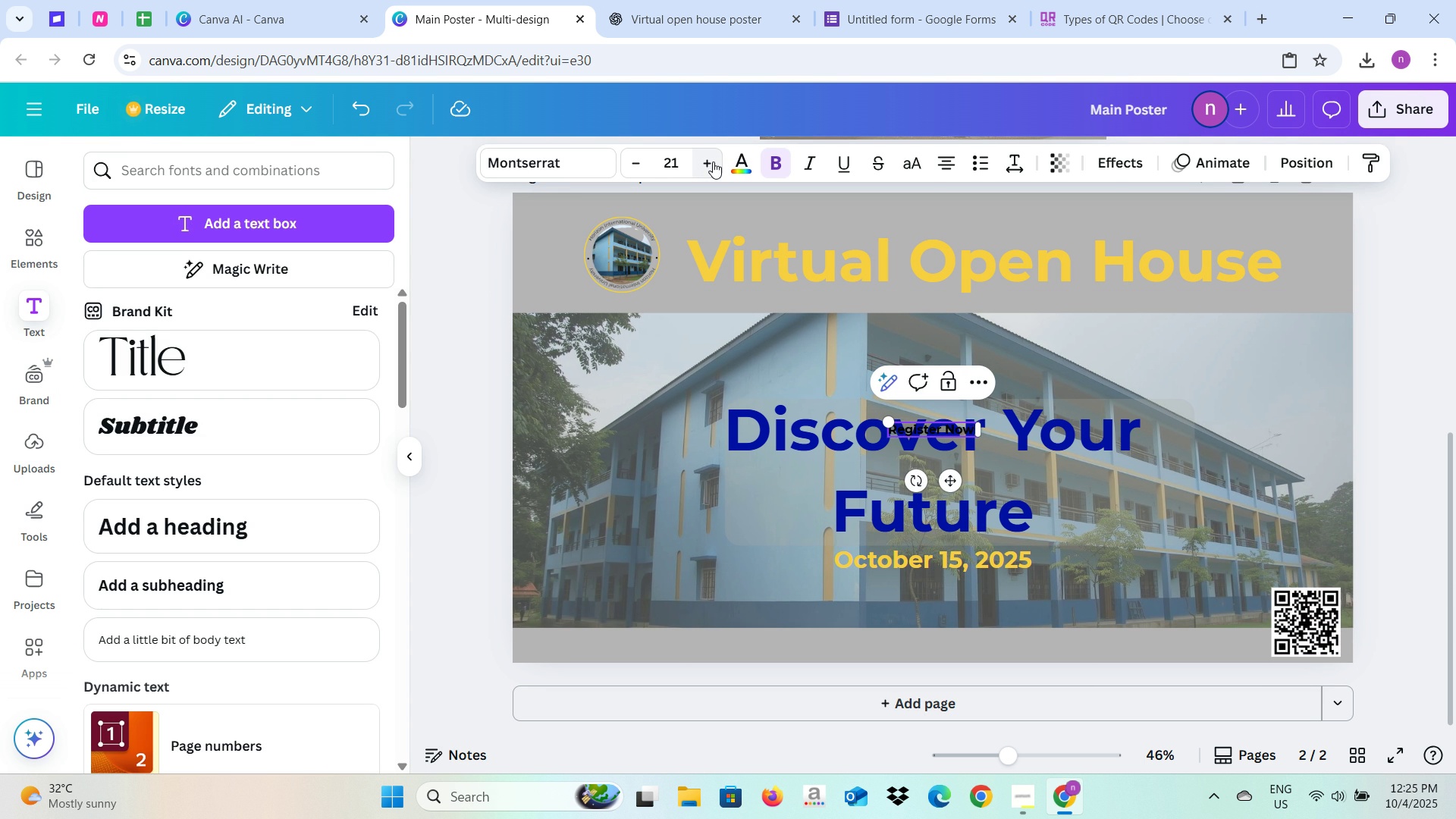 
left_click([713, 162])
 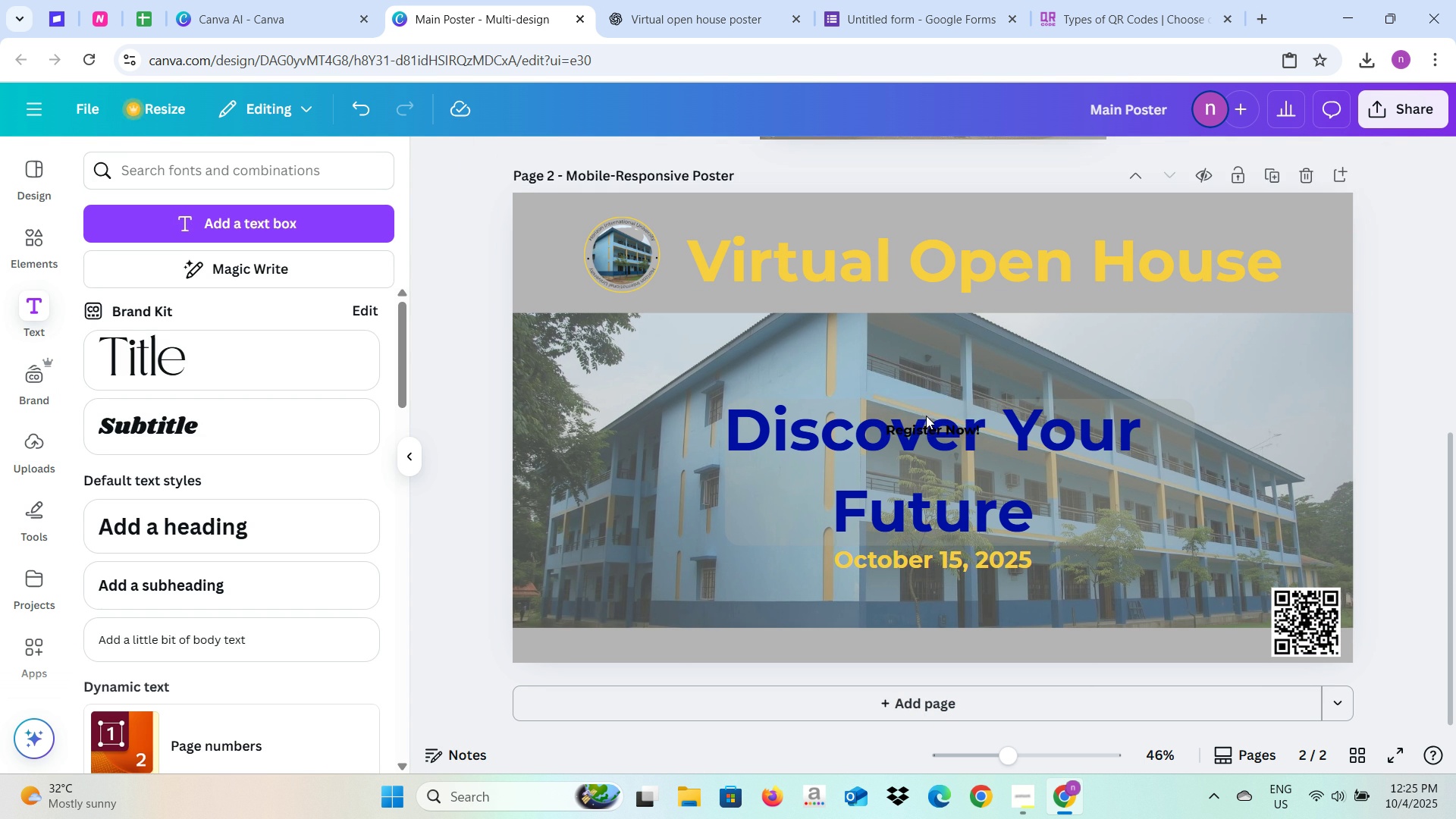 
left_click([923, 428])